 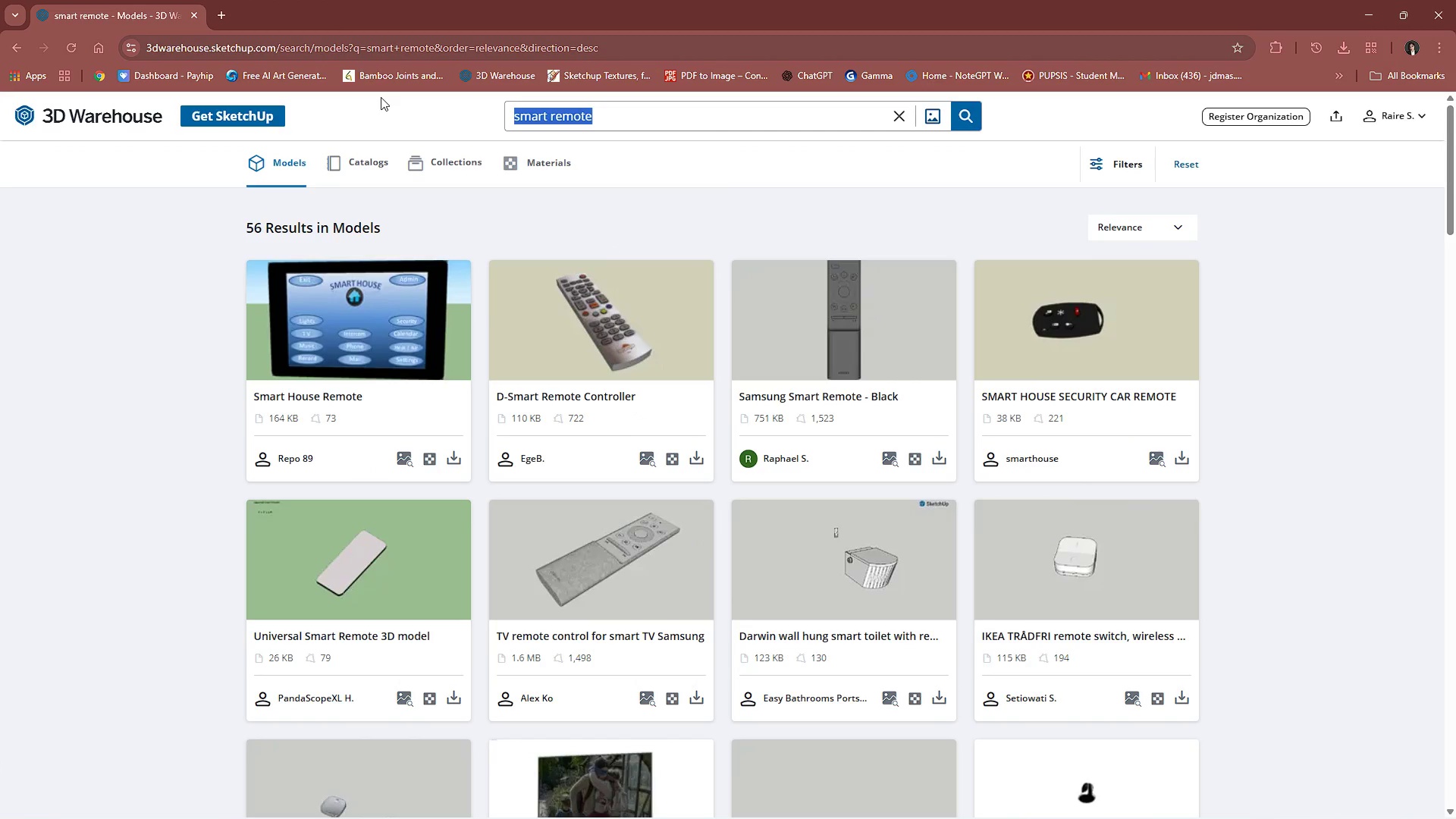 
type(entourage)
 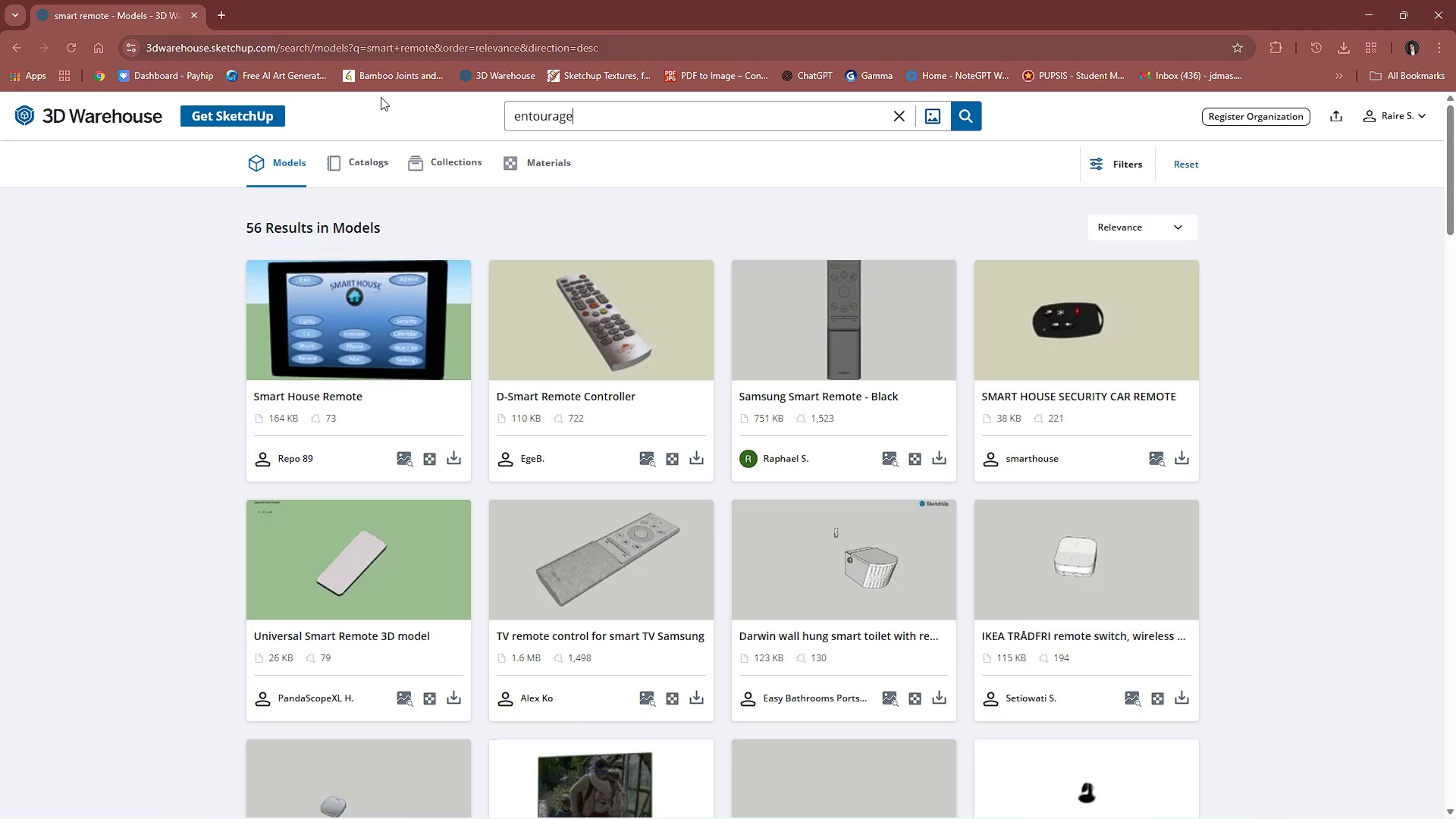 
key(Enter)
 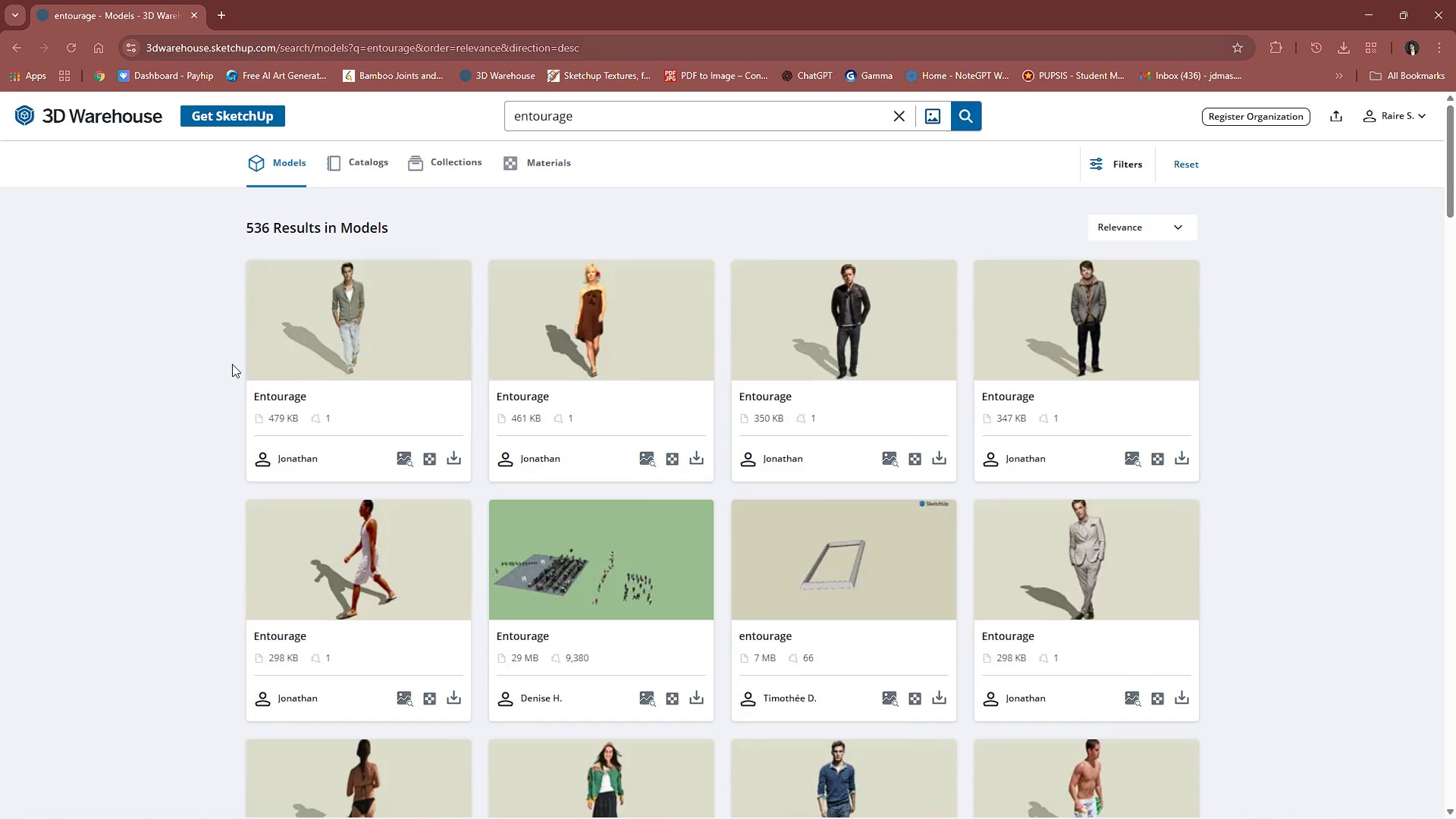 
scroll: coordinate [650, 519], scroll_direction: down, amount: 27.0
 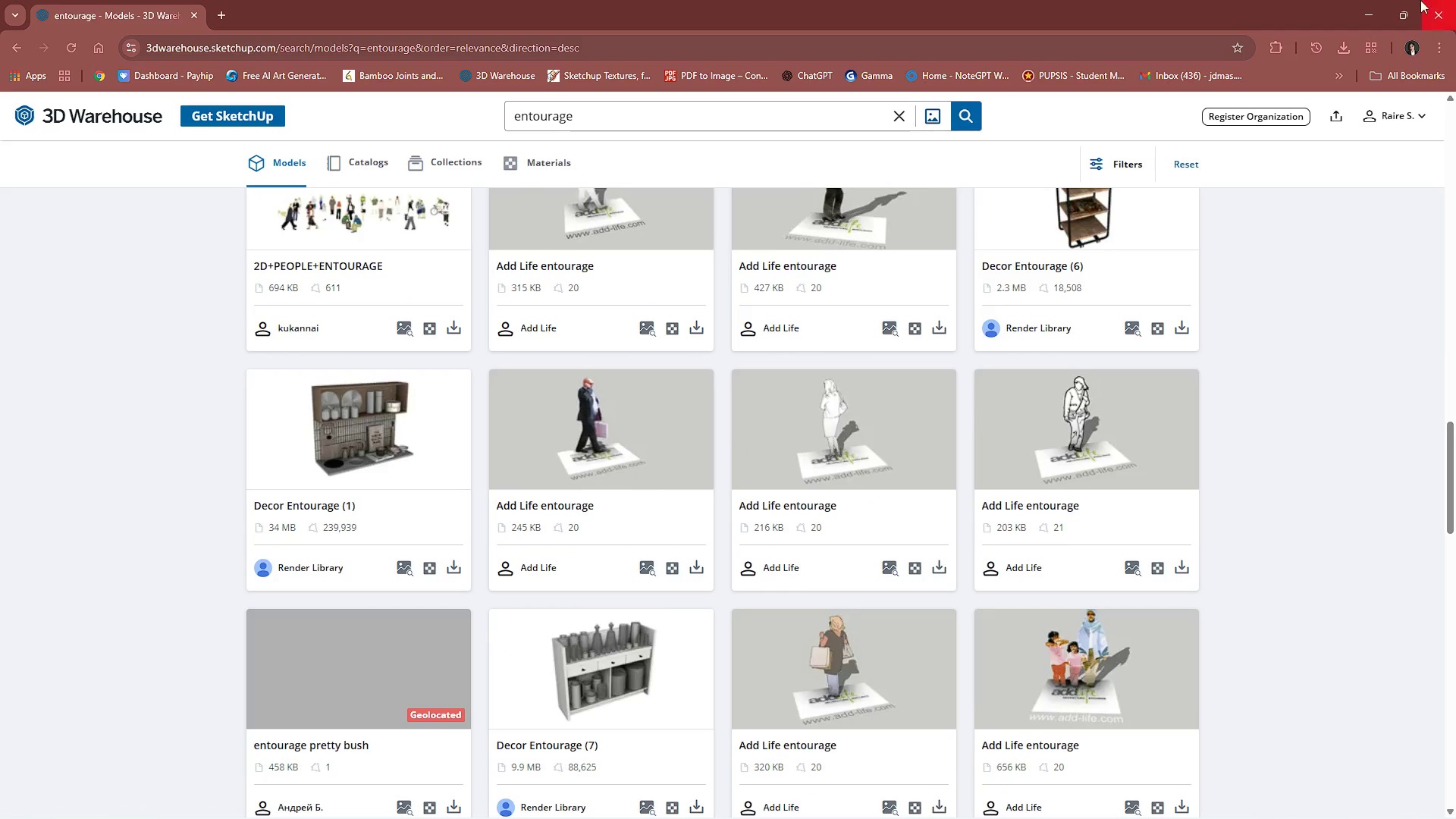 
left_click([1373, 0])